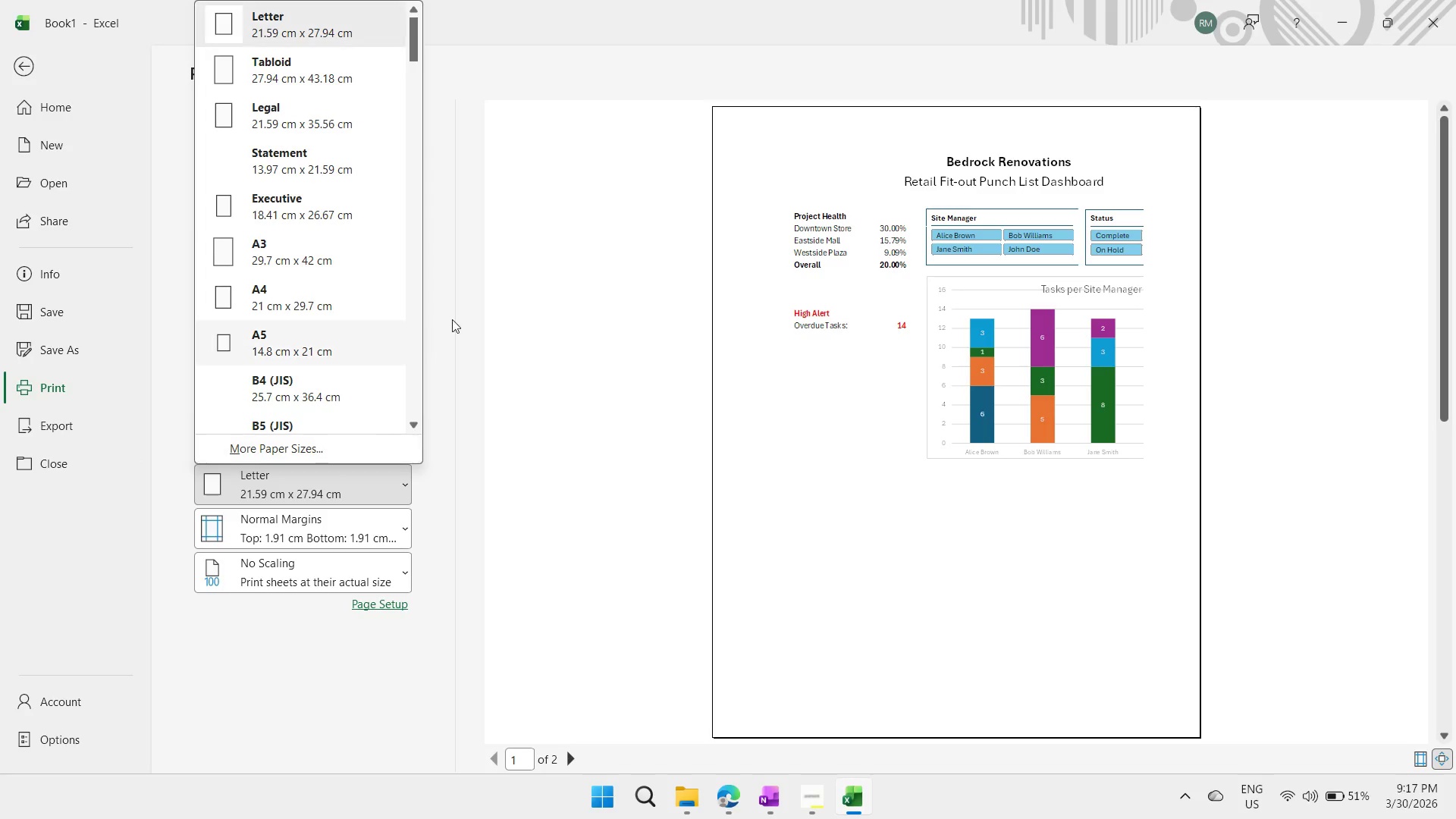 
left_click([472, 309])
 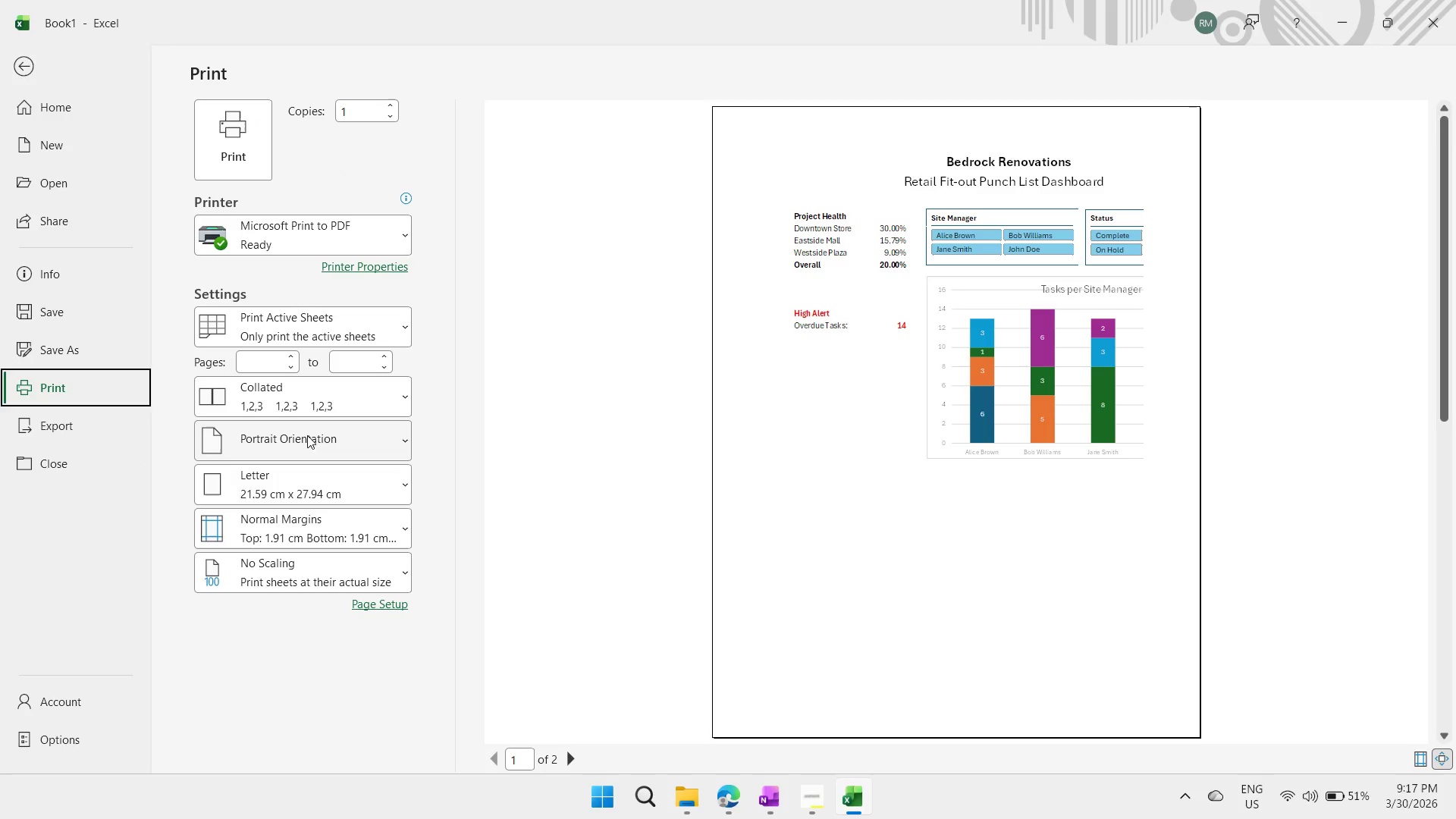 
left_click([307, 435])
 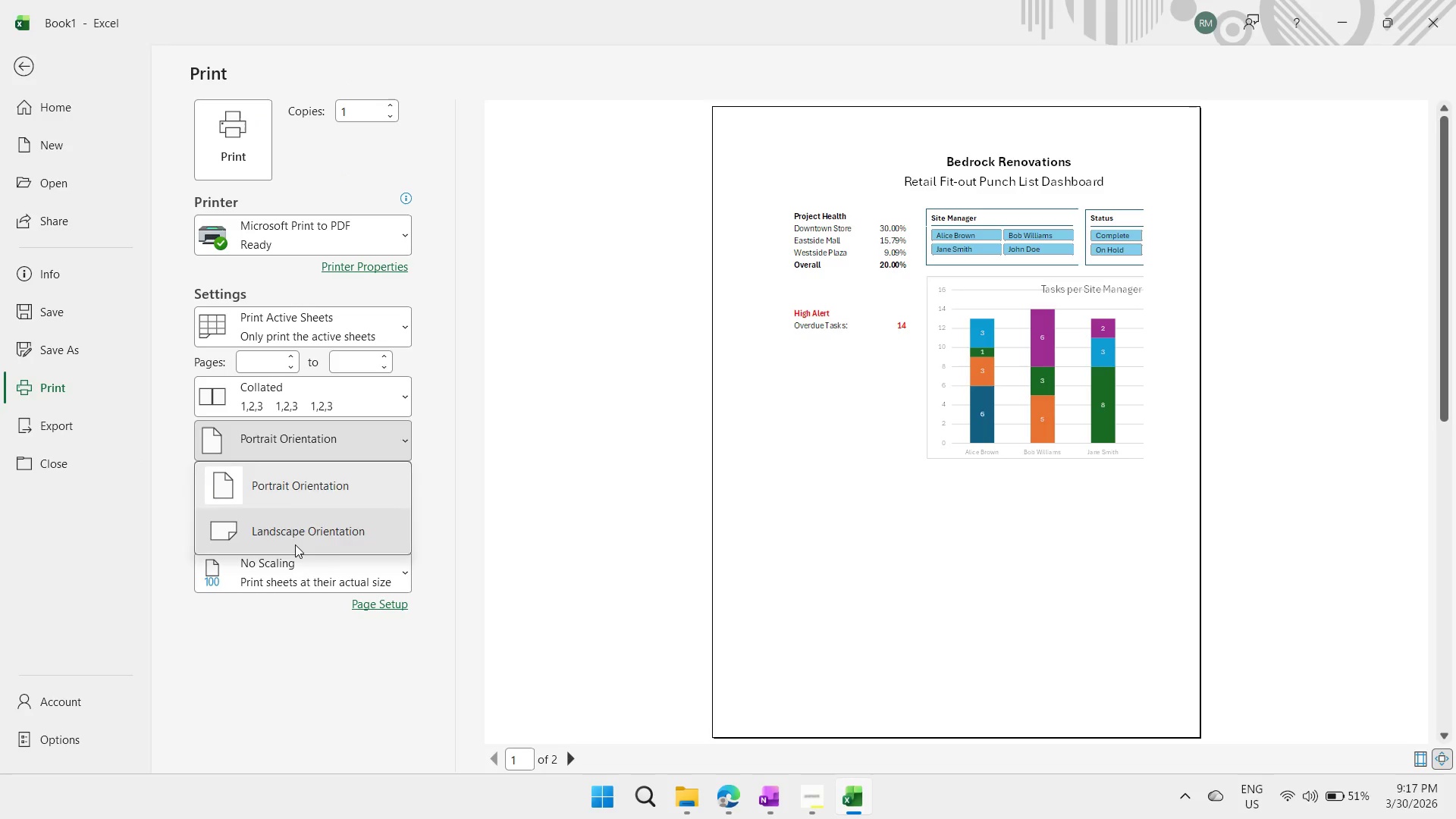 
left_click([295, 544])
 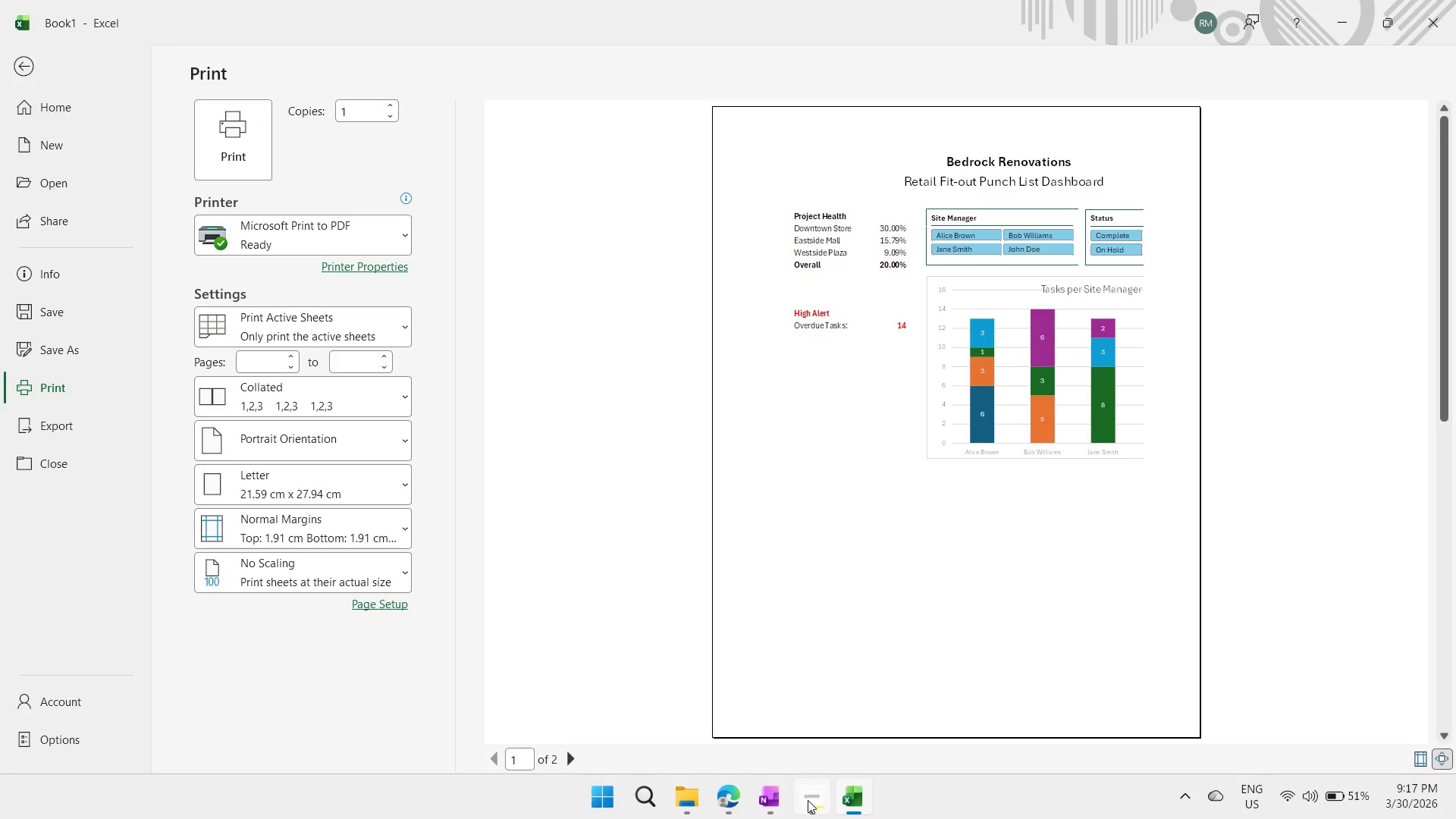 
left_click([808, 800])